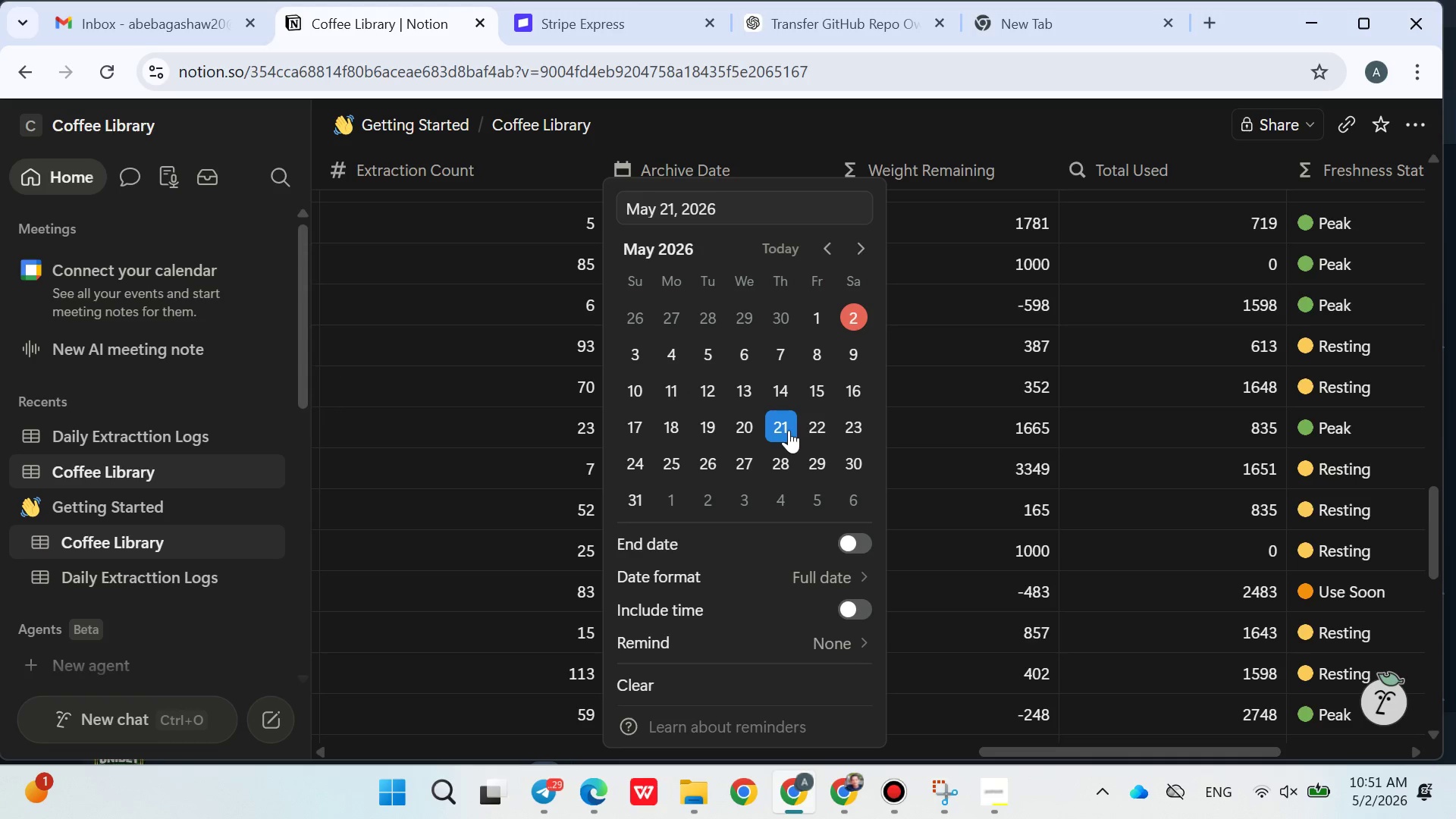 
double_click([1031, 466])
 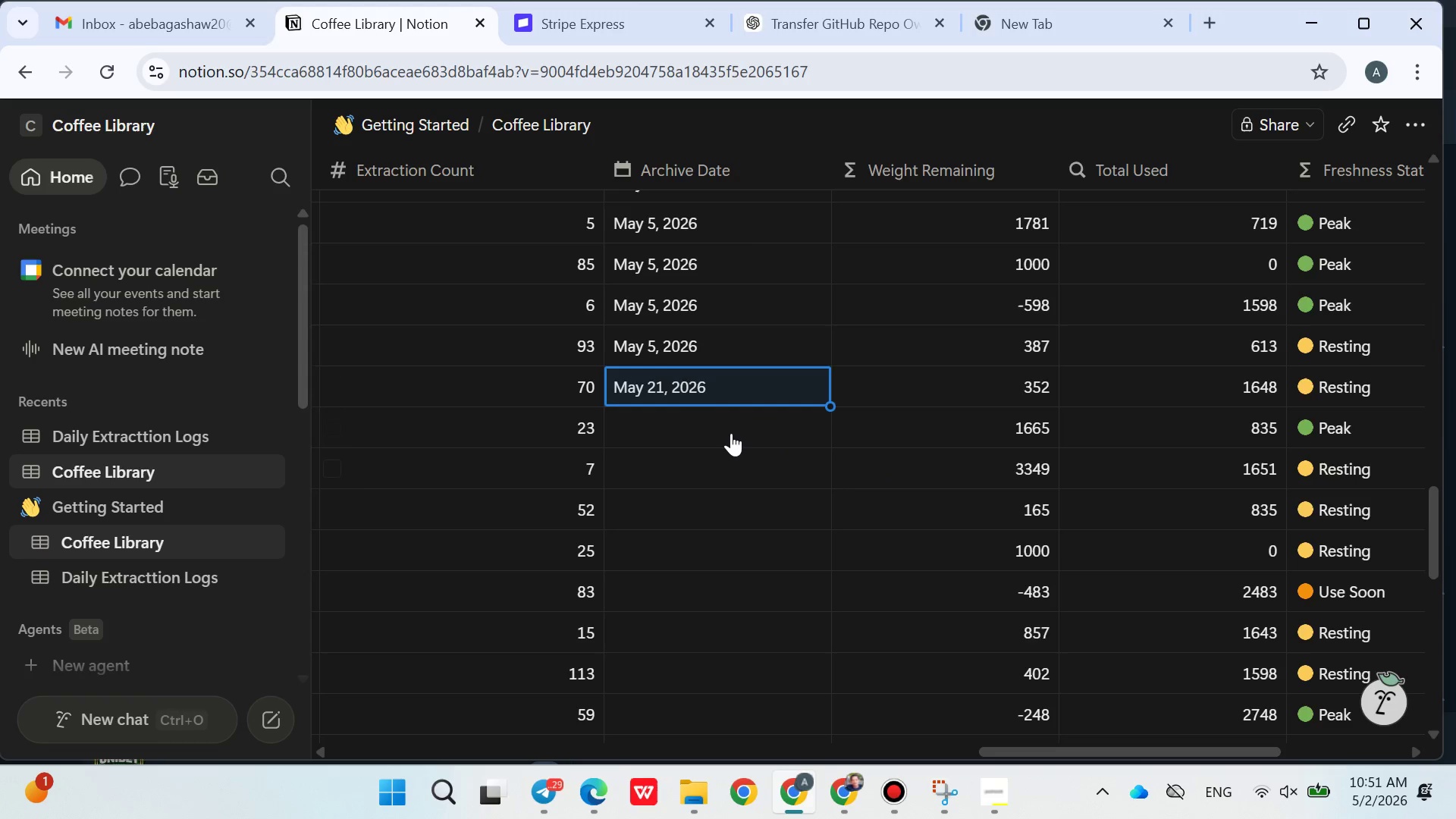 
left_click([724, 433])
 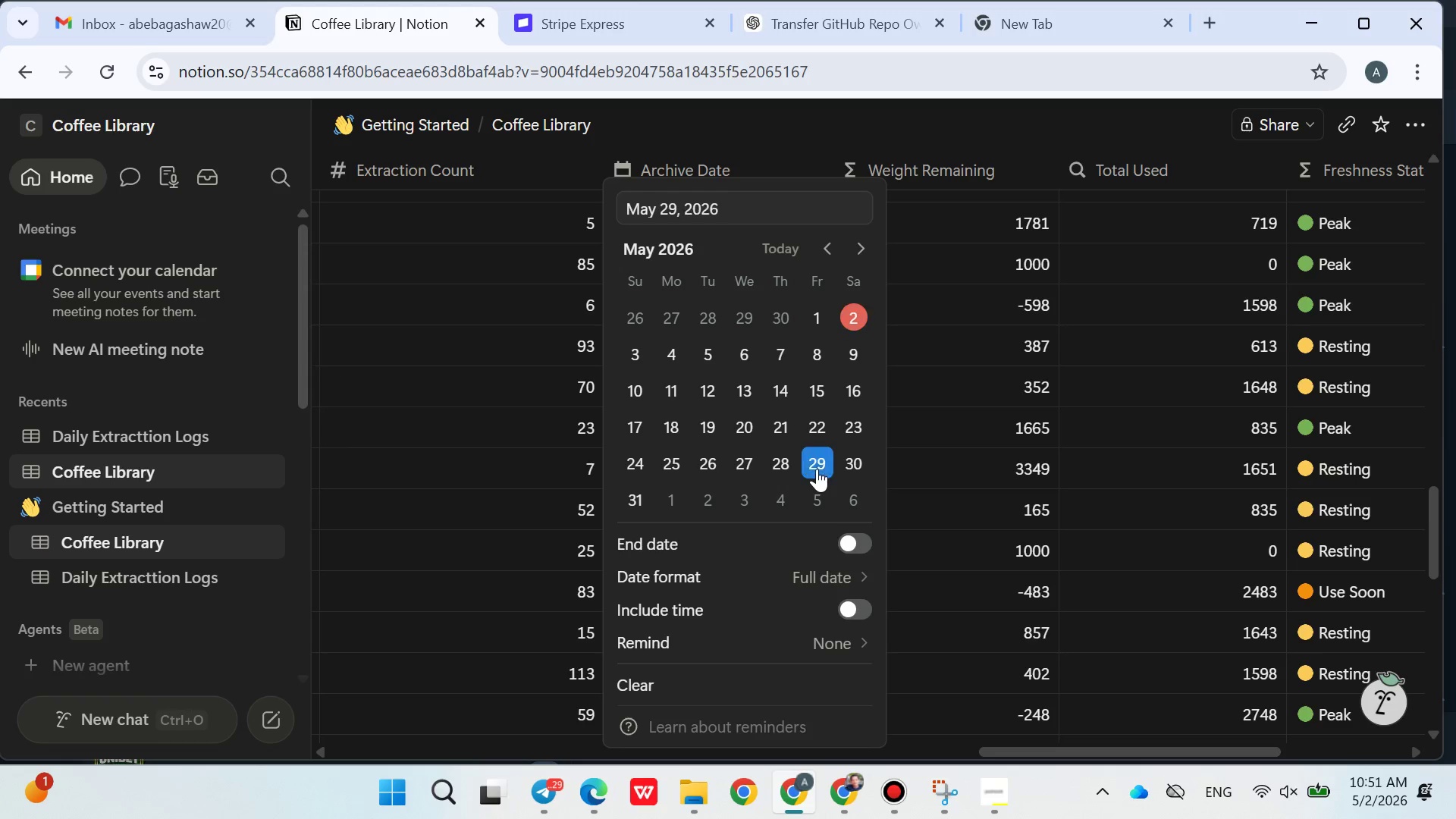 
double_click([1017, 507])
 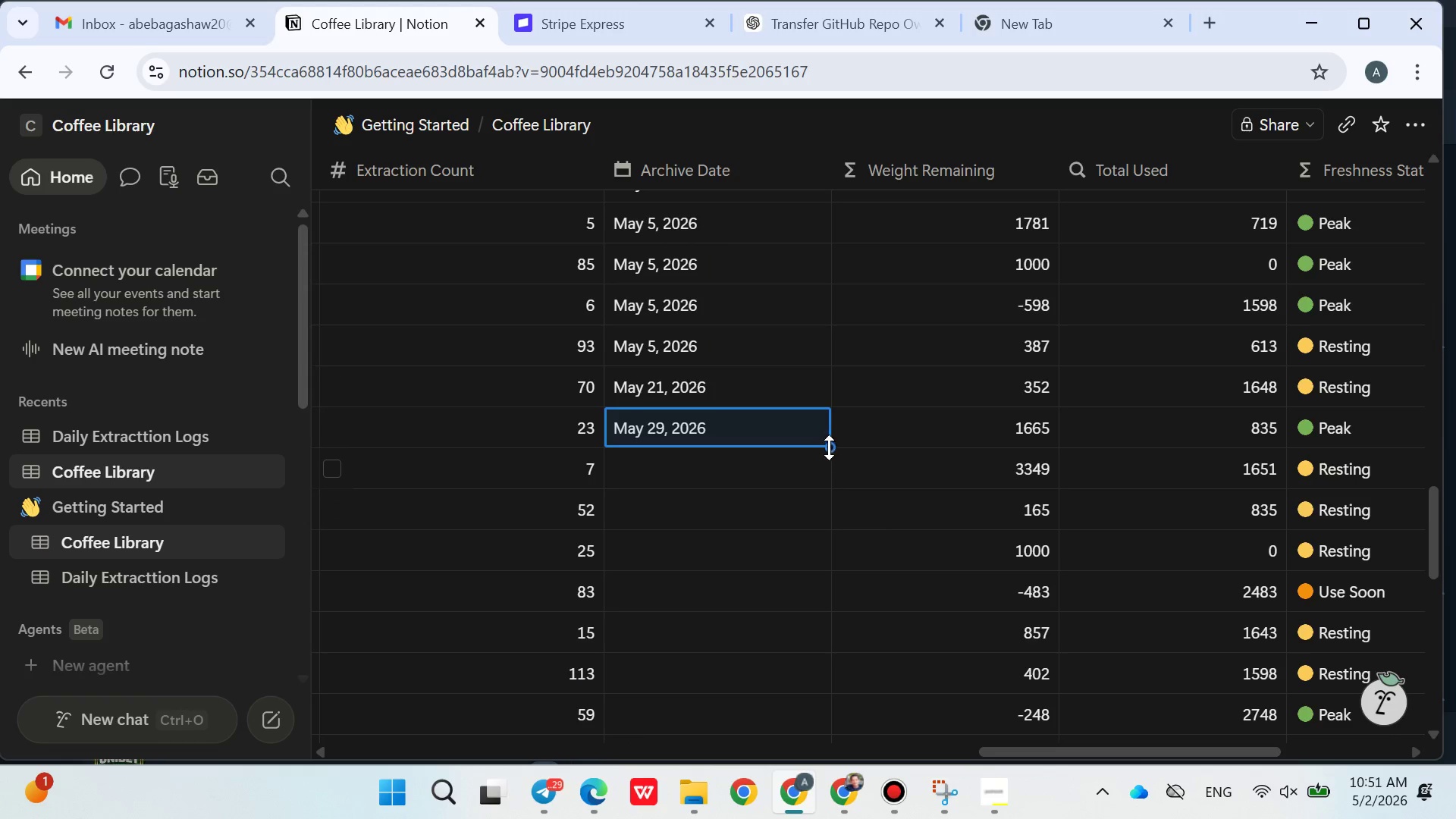 
left_click_drag(start_coordinate=[827, 447], to_coordinate=[759, 605])
 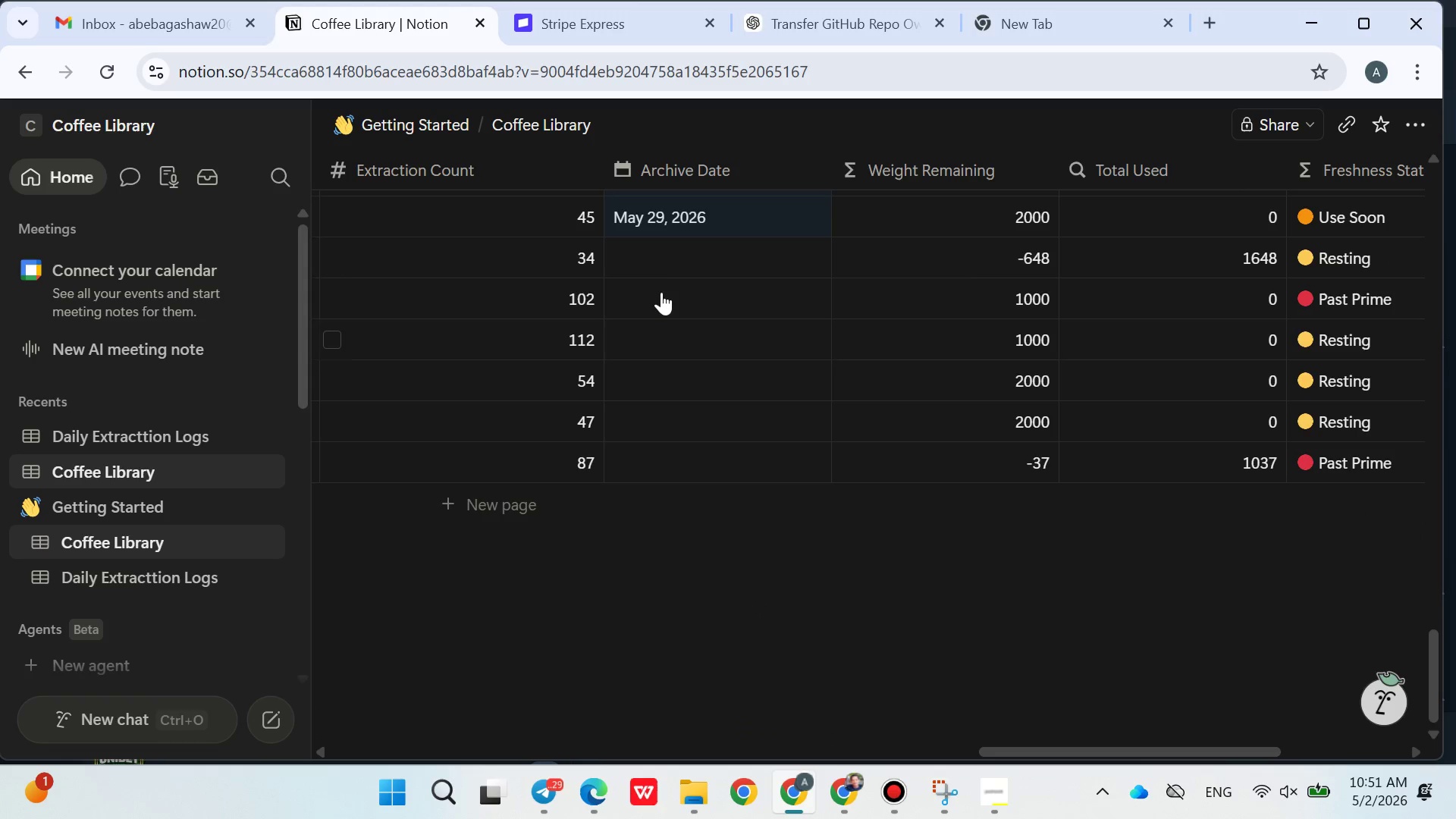 
left_click([660, 265])
 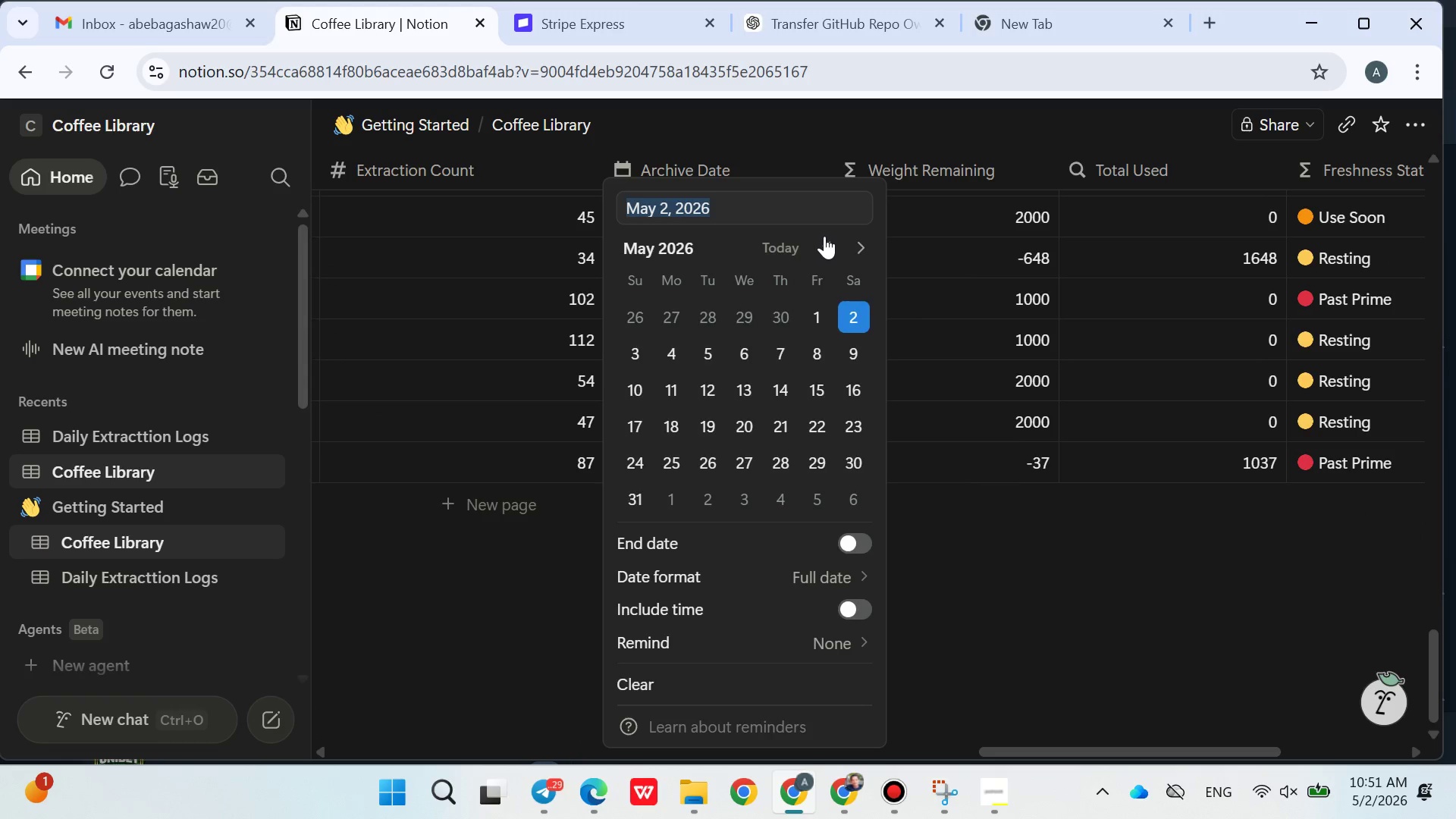 
double_click([824, 236])
 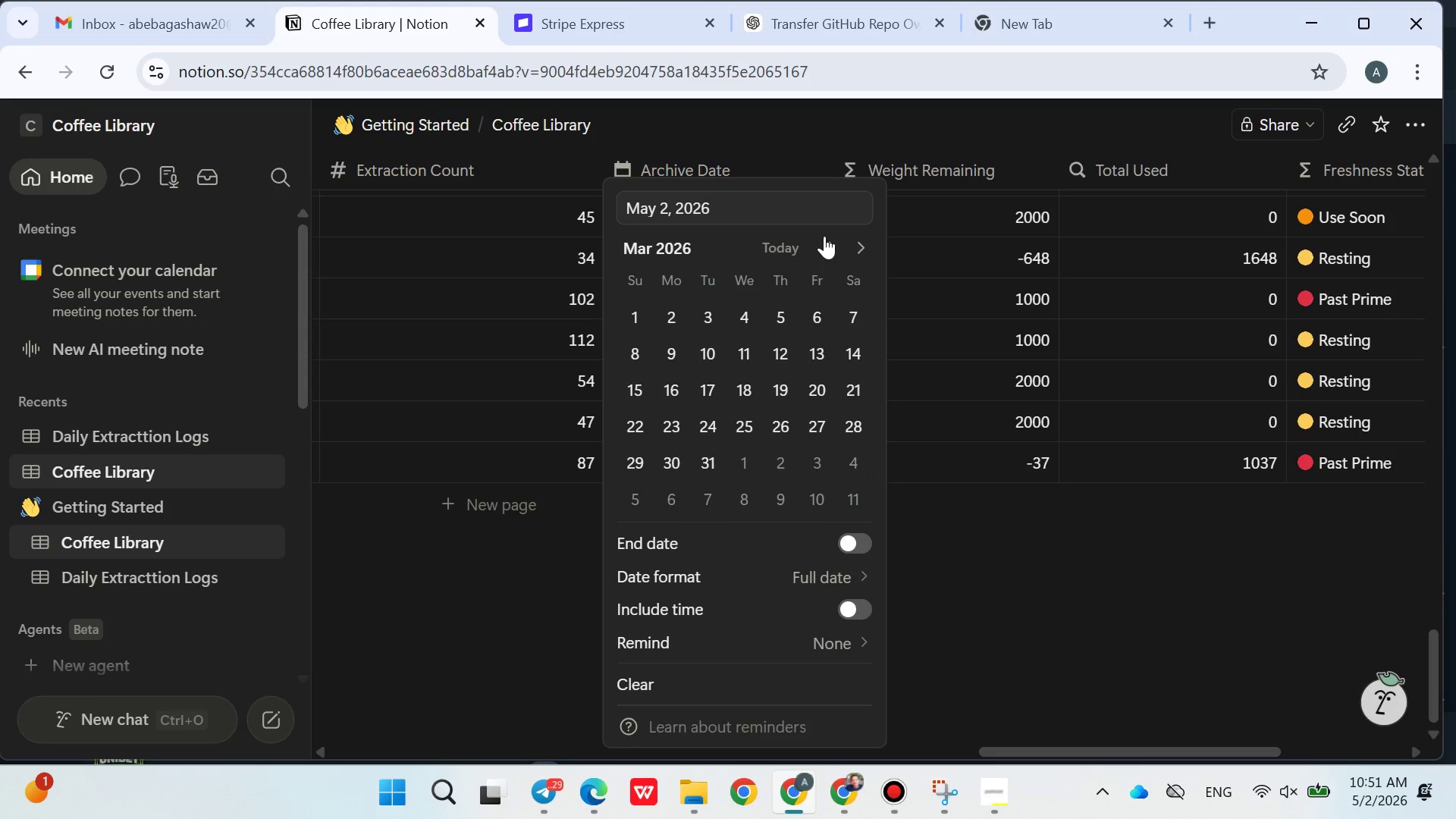 
triple_click([824, 236])
 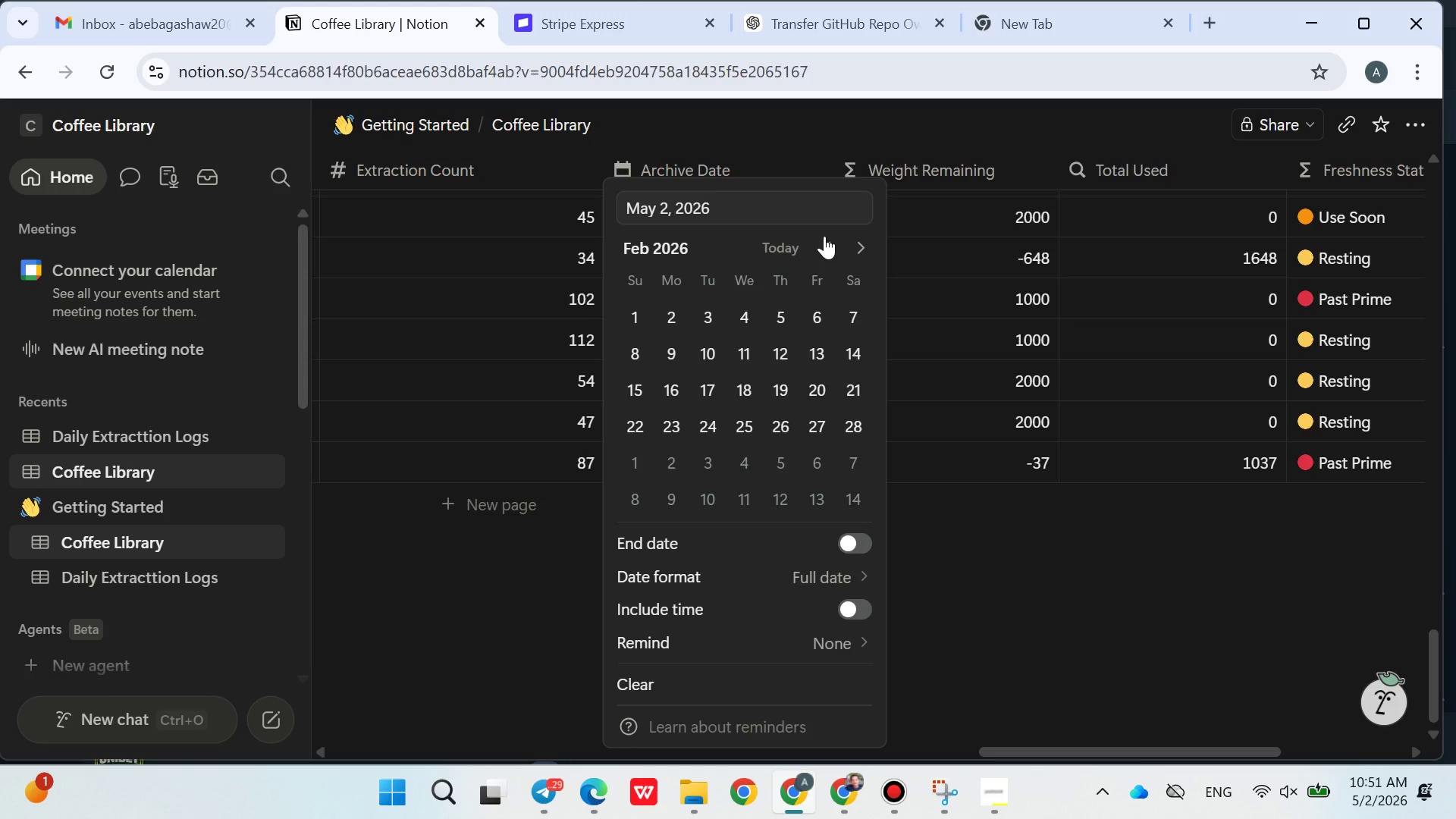 
triple_click([824, 236])
 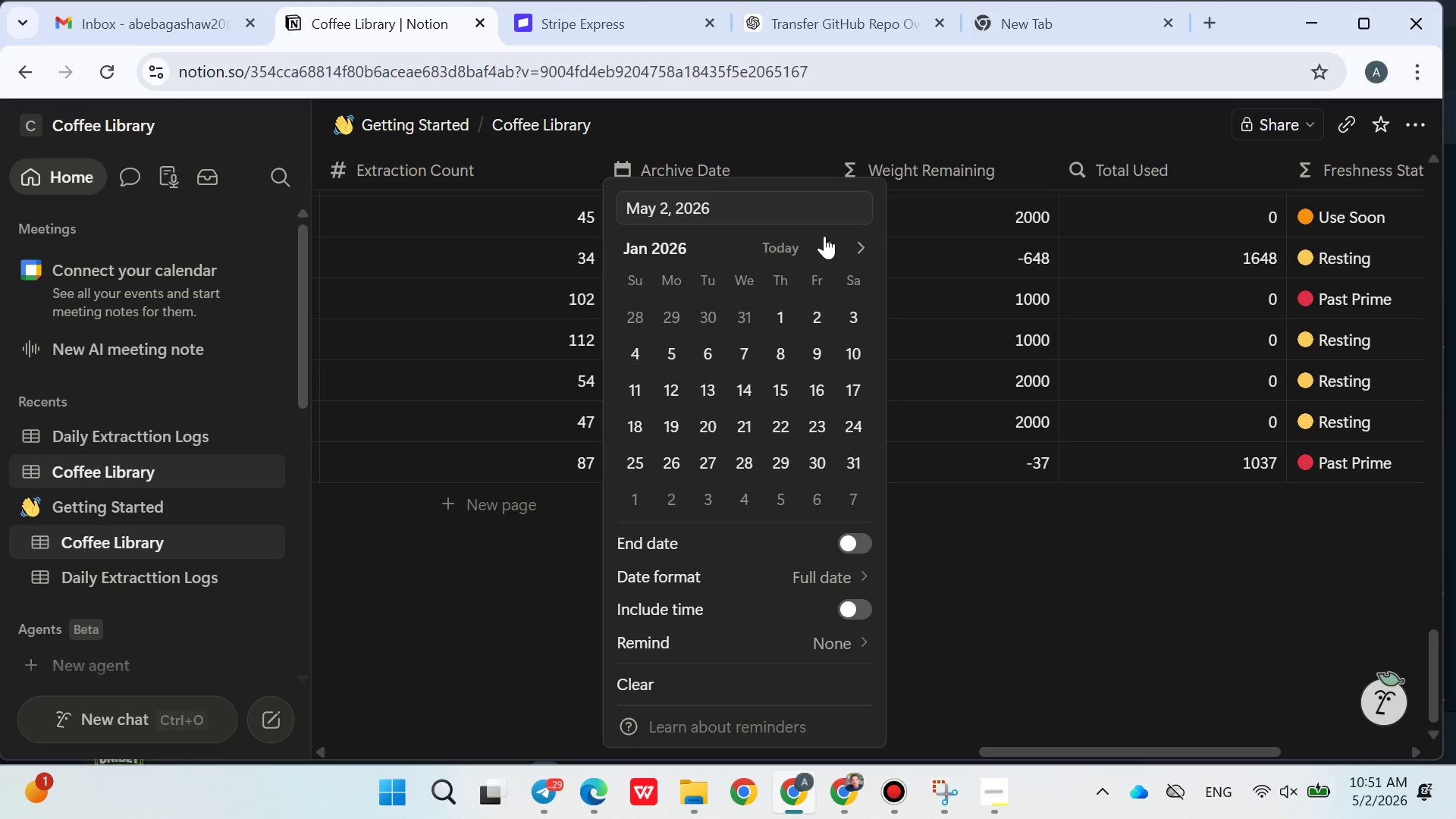 
triple_click([824, 236])
 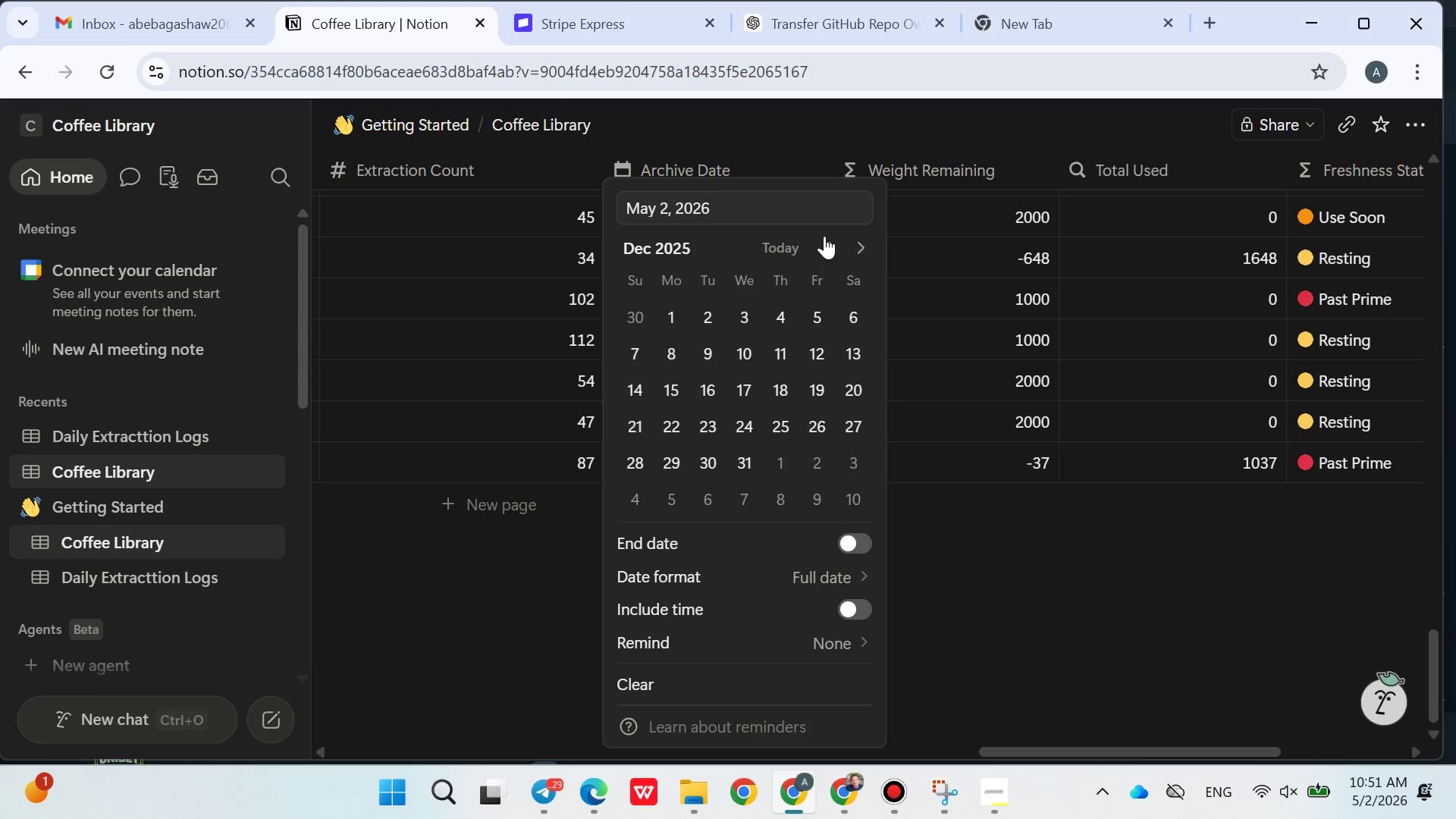 
triple_click([824, 236])
 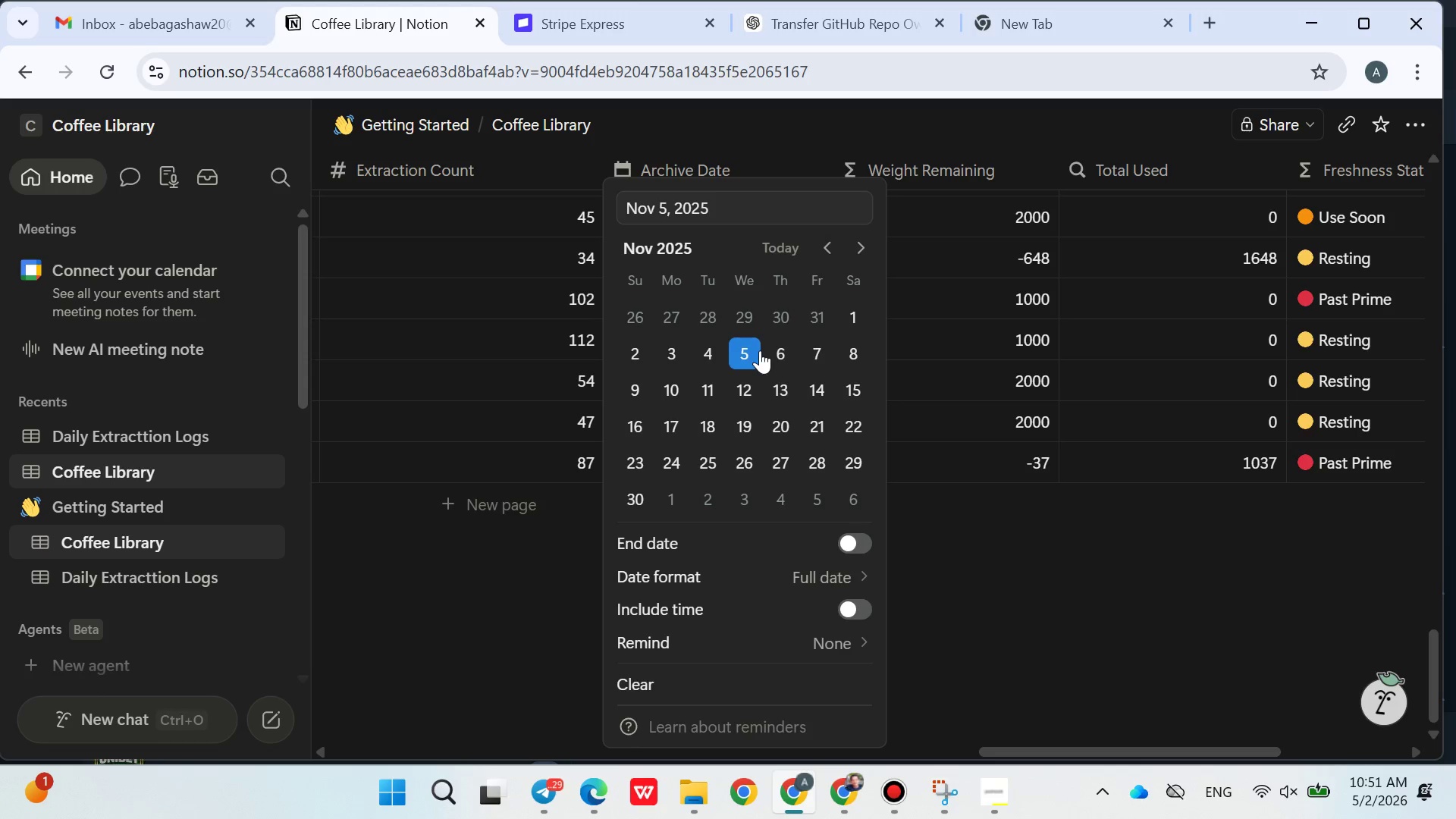 
double_click([780, 350])
 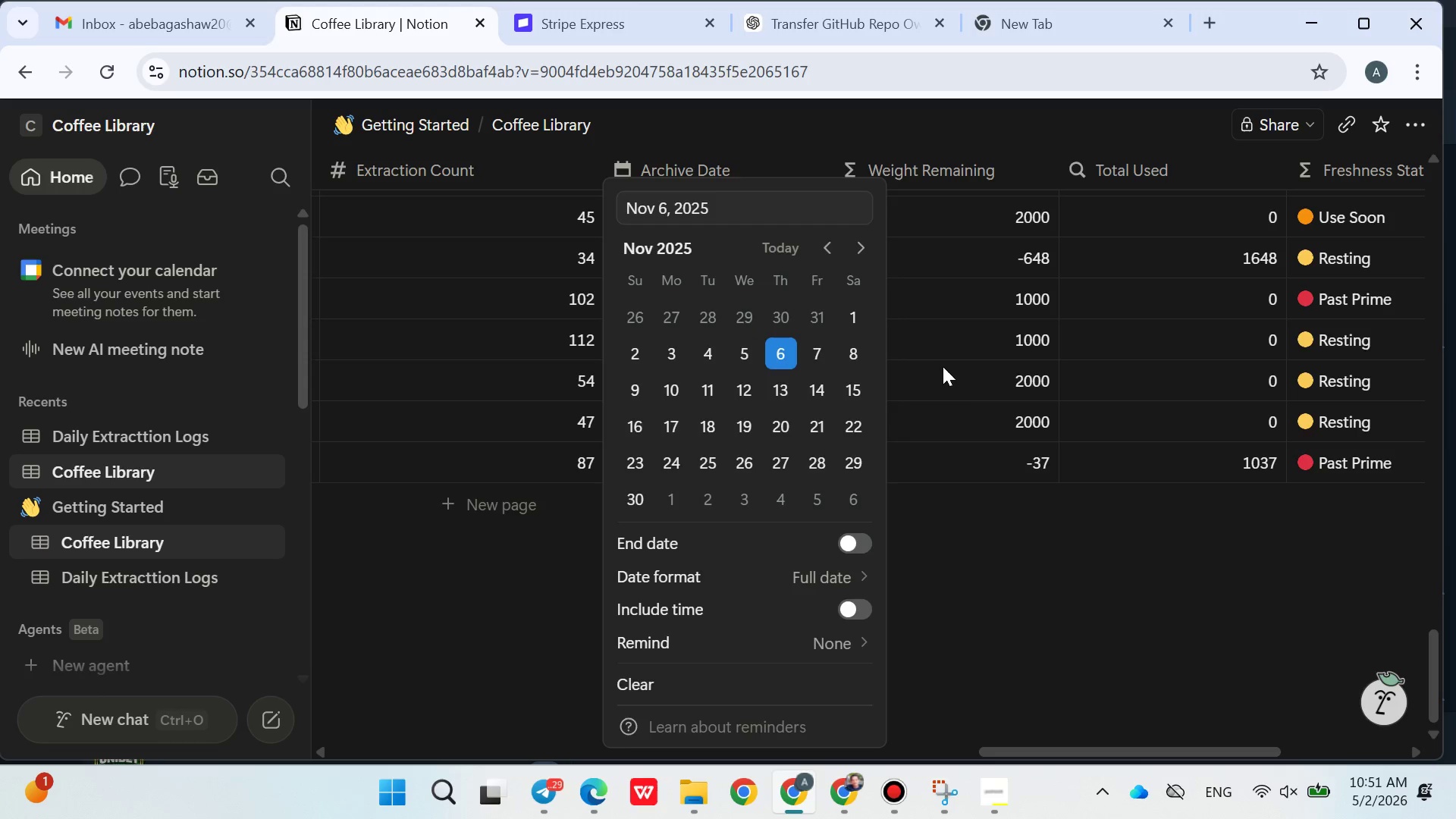 
triple_click([947, 370])
 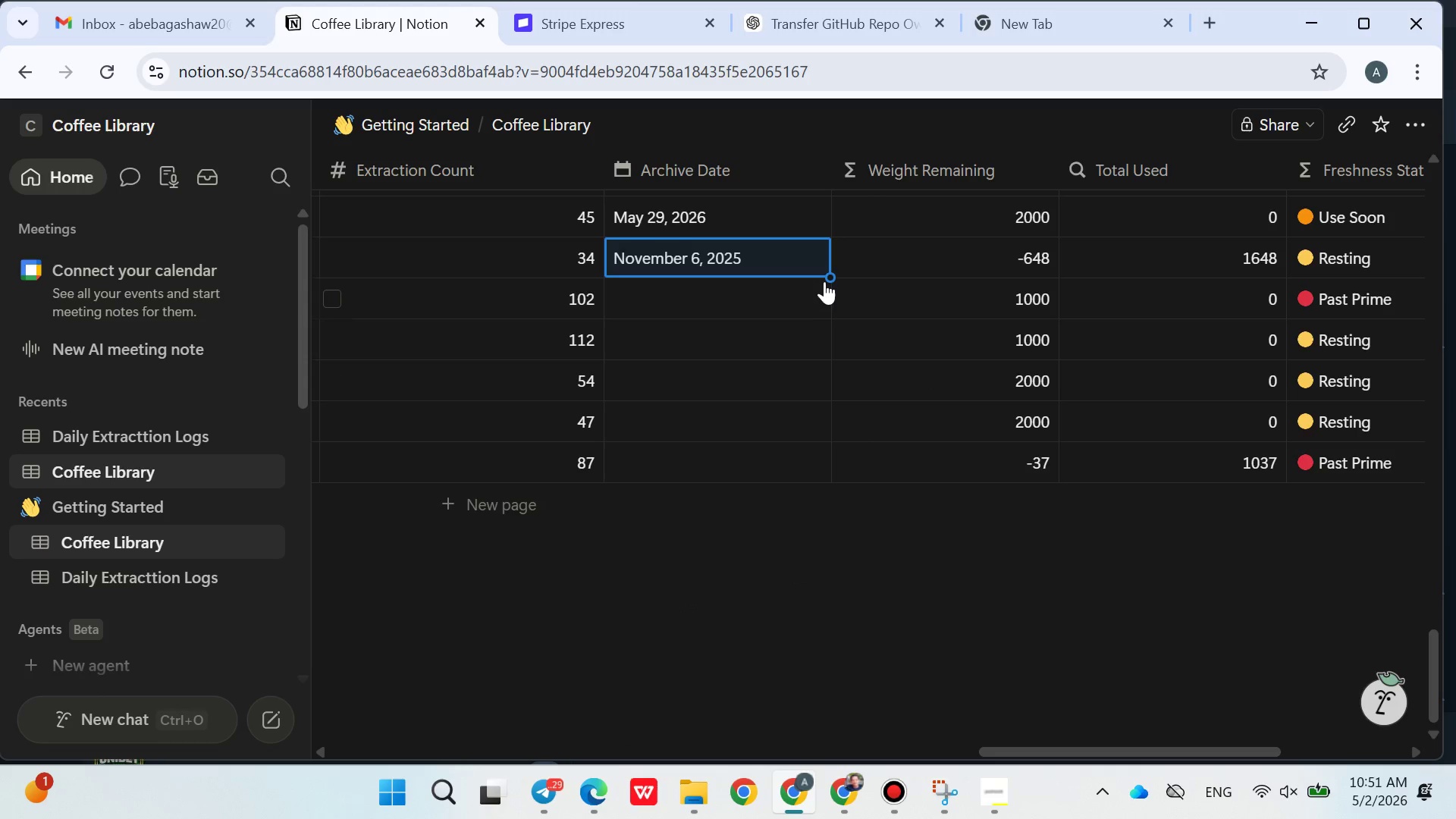 
left_click_drag(start_coordinate=[824, 280], to_coordinate=[786, 262])
 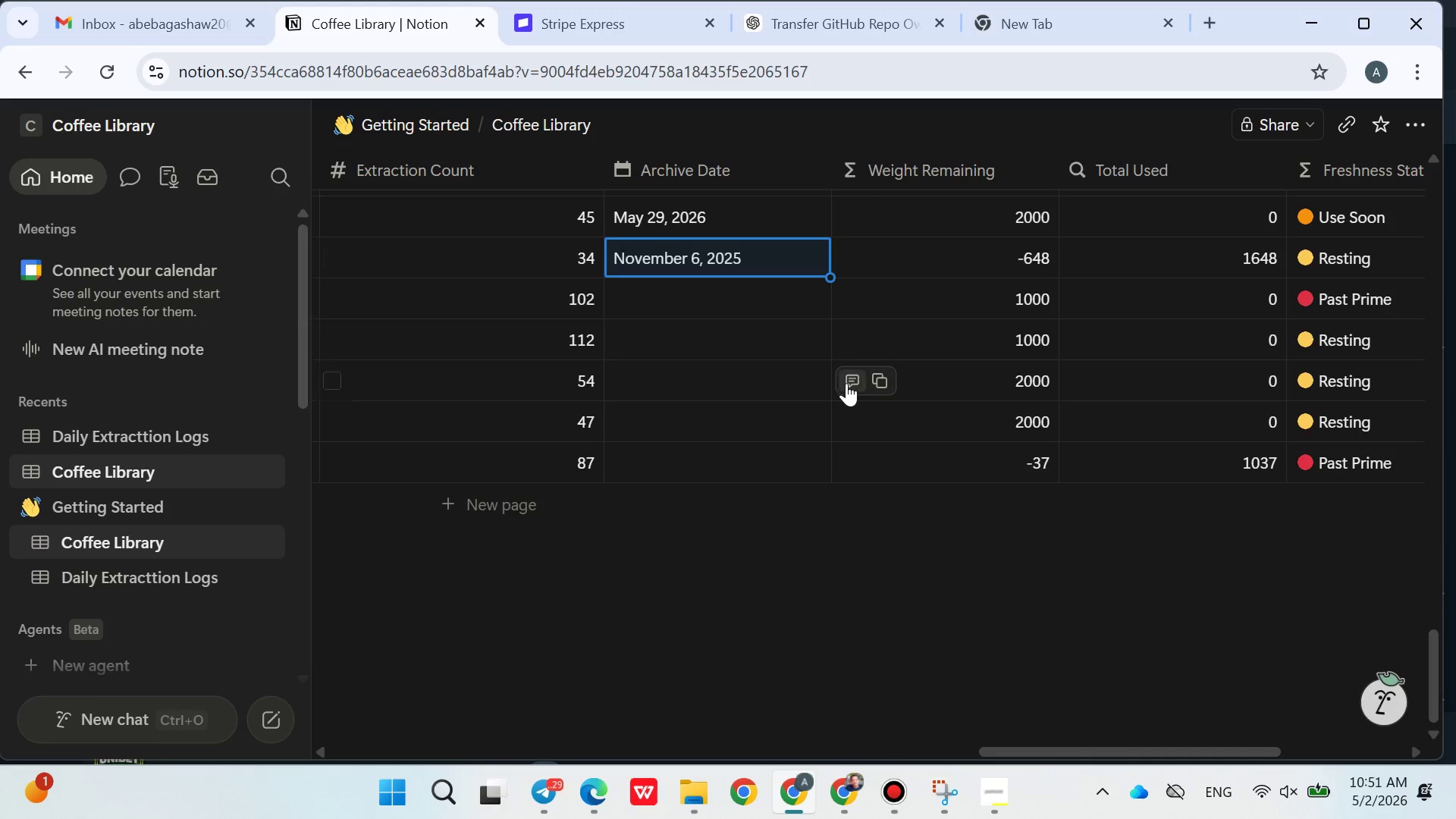 
left_click([846, 383])
 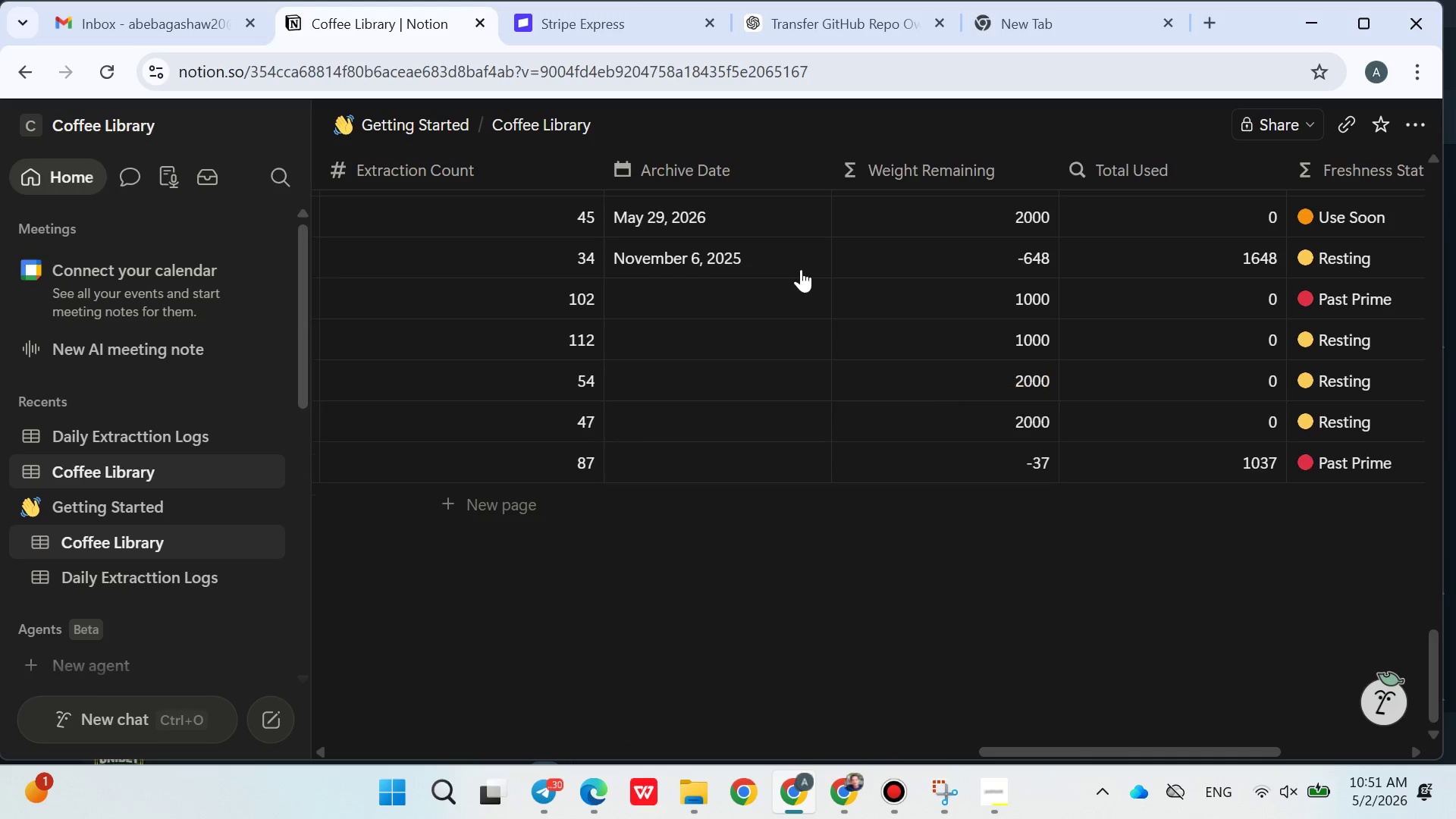 
double_click([792, 270])
 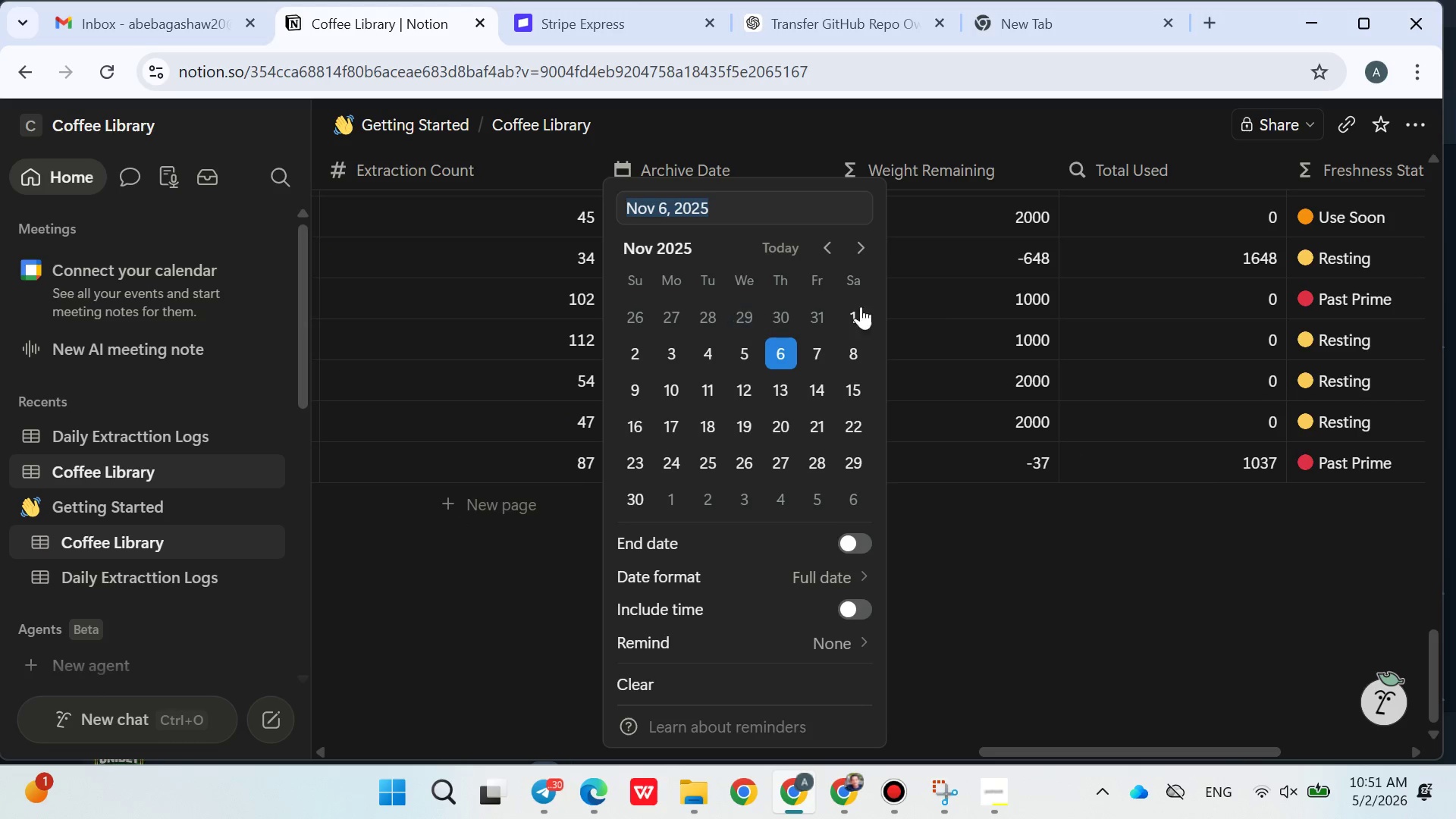 
left_click([937, 313])
 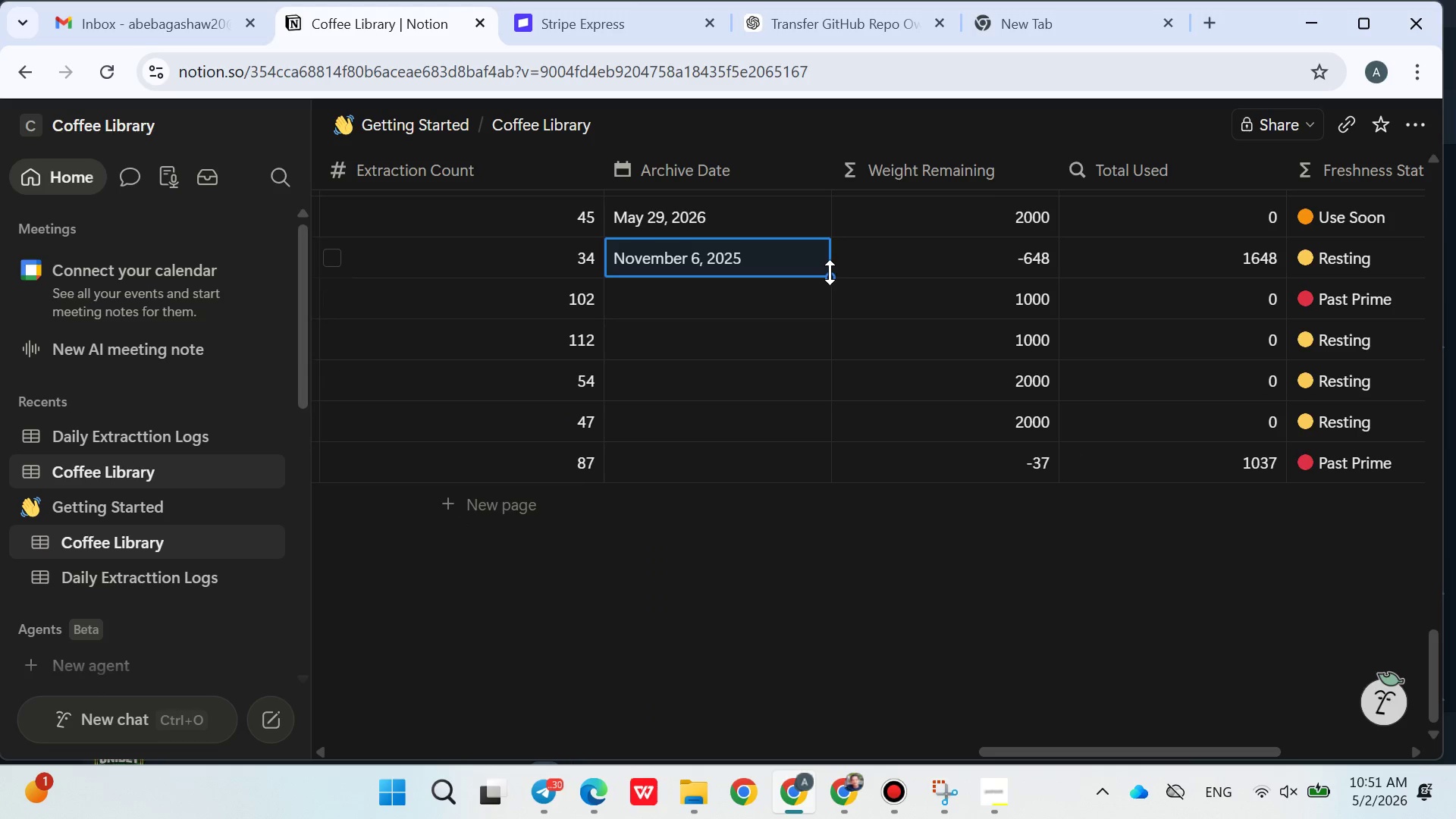 
left_click_drag(start_coordinate=[830, 272], to_coordinate=[811, 554])
 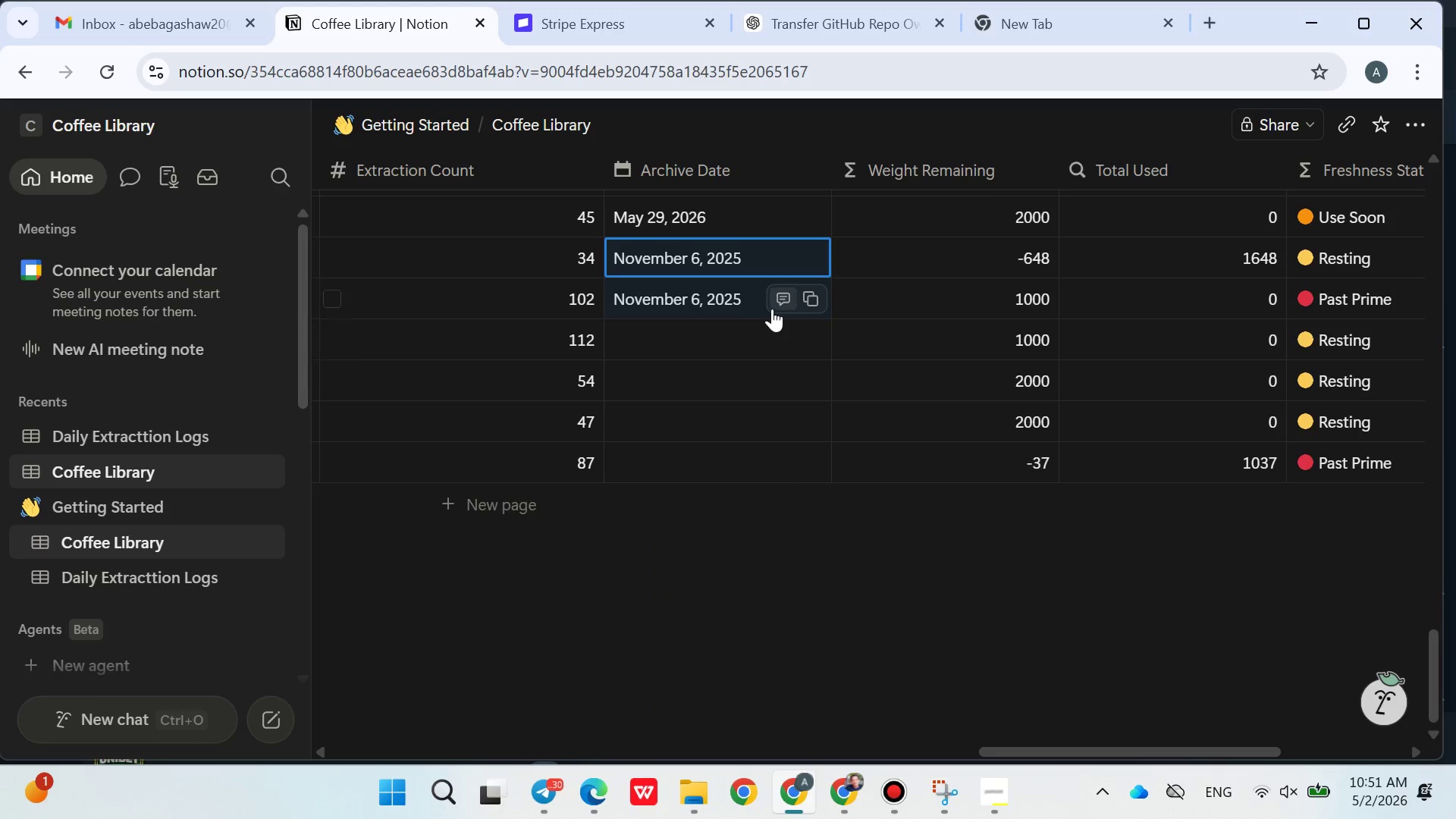 
left_click([747, 297])
 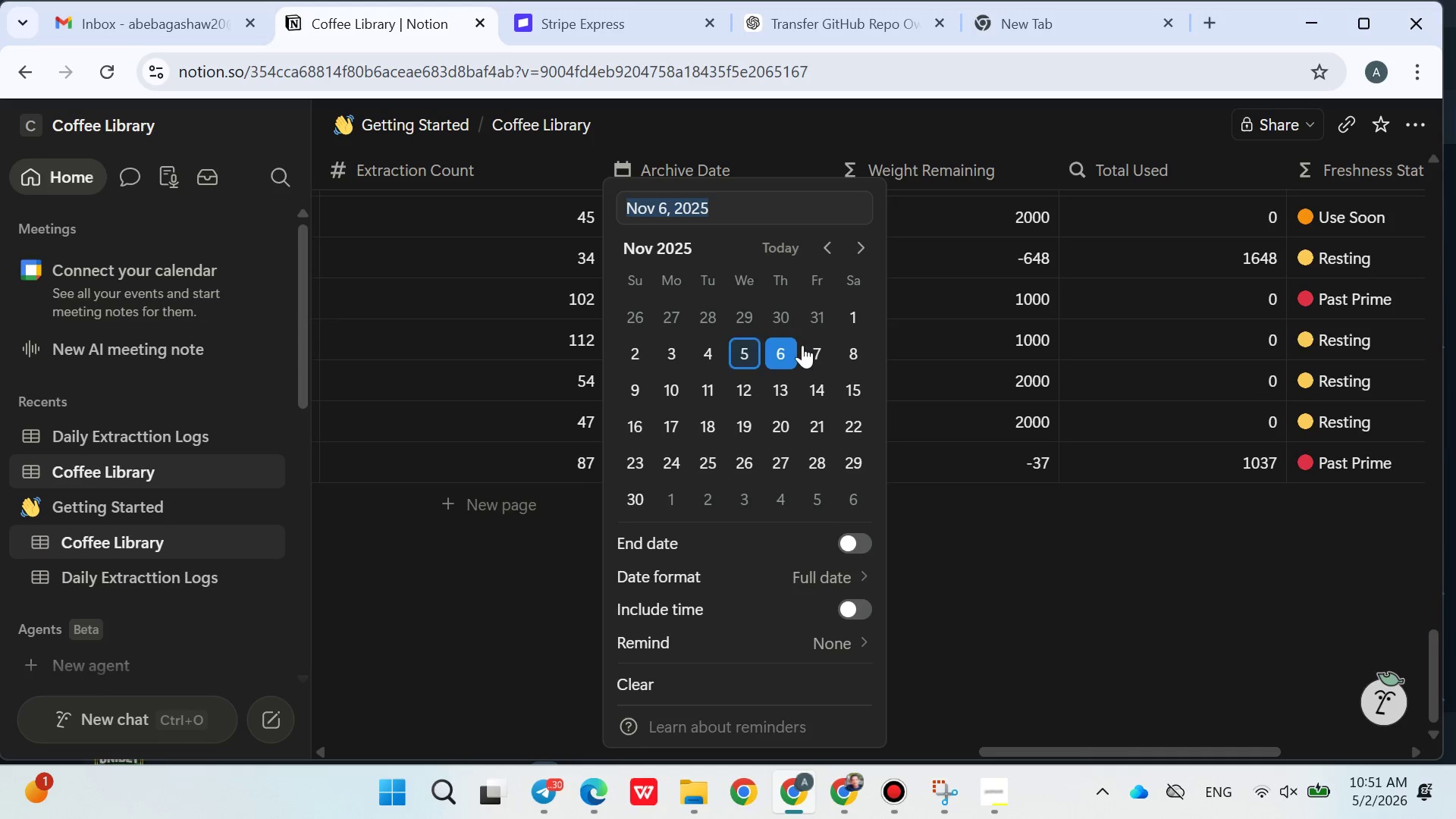 
left_click([918, 321])
 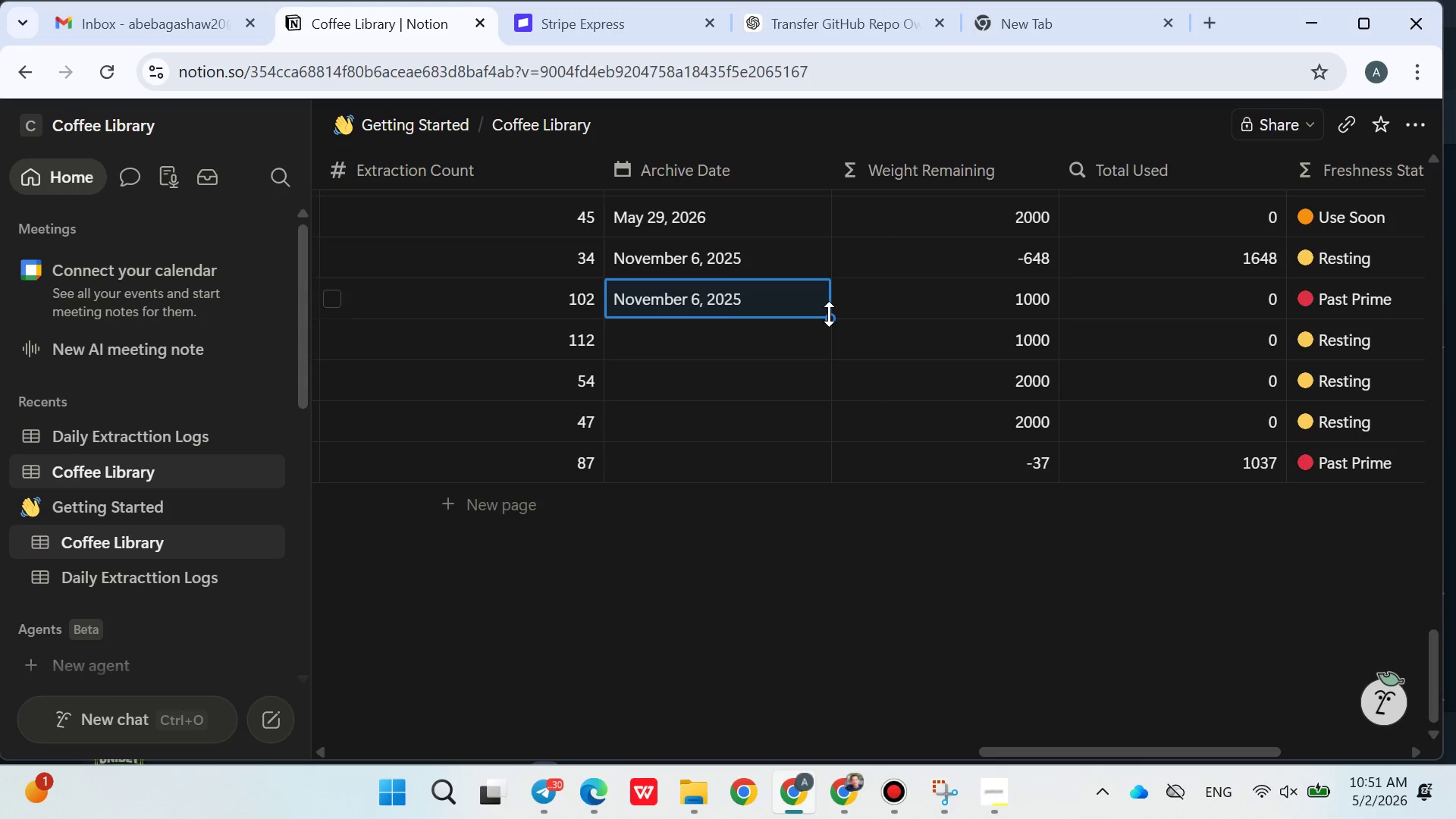 
left_click_drag(start_coordinate=[829, 315], to_coordinate=[810, 573])
 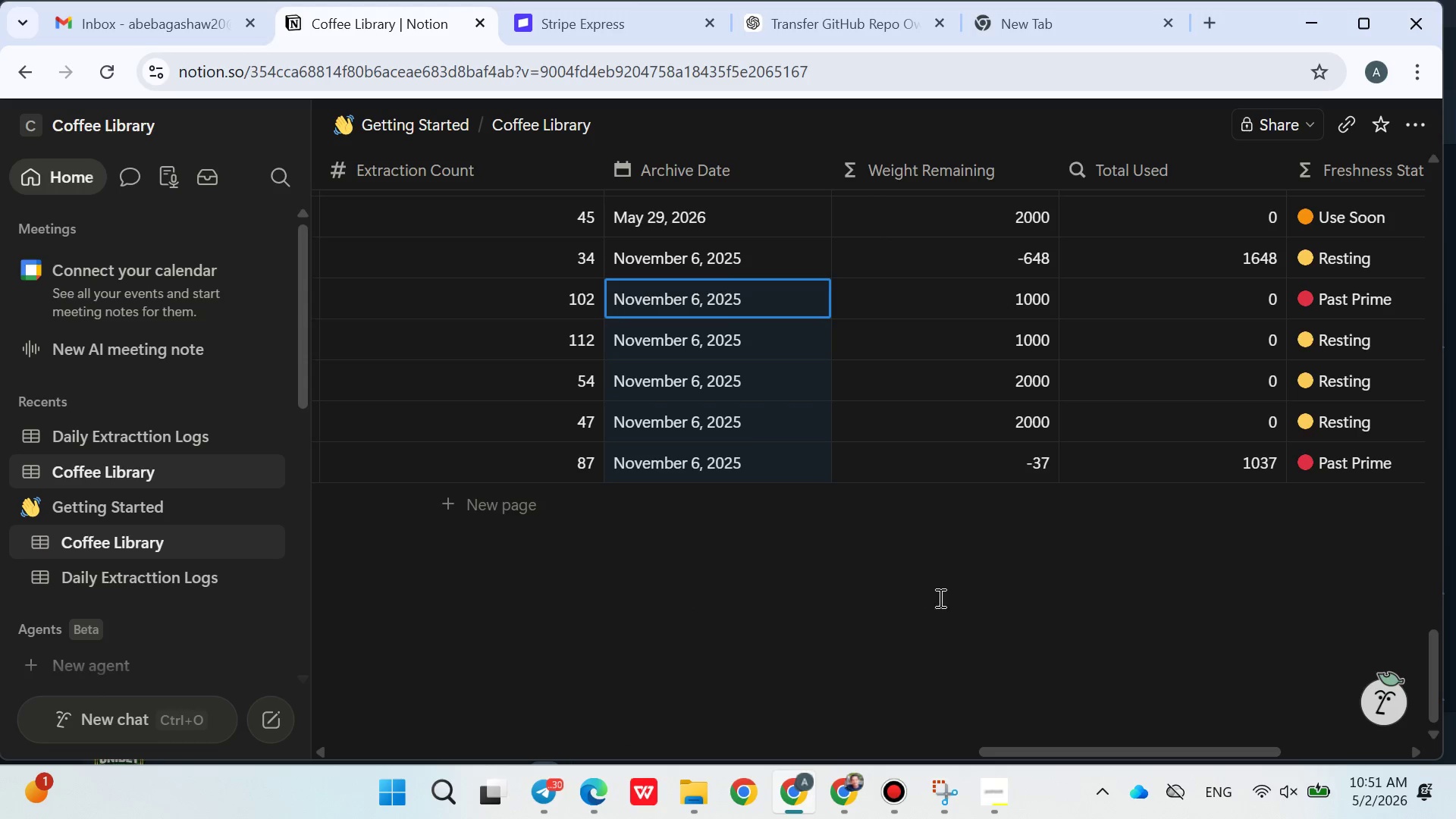 
left_click([960, 602])
 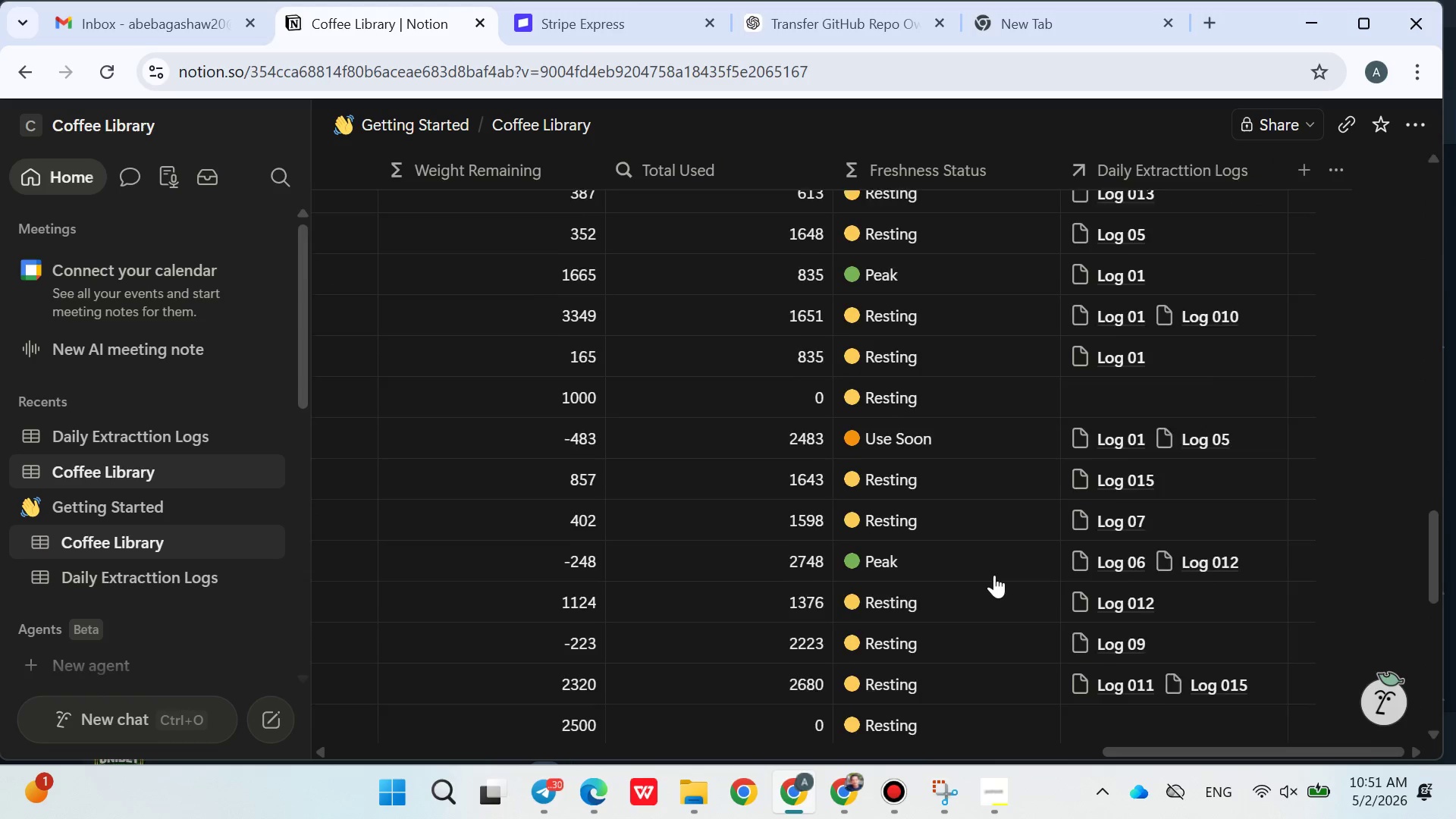 
left_click([927, 455])